 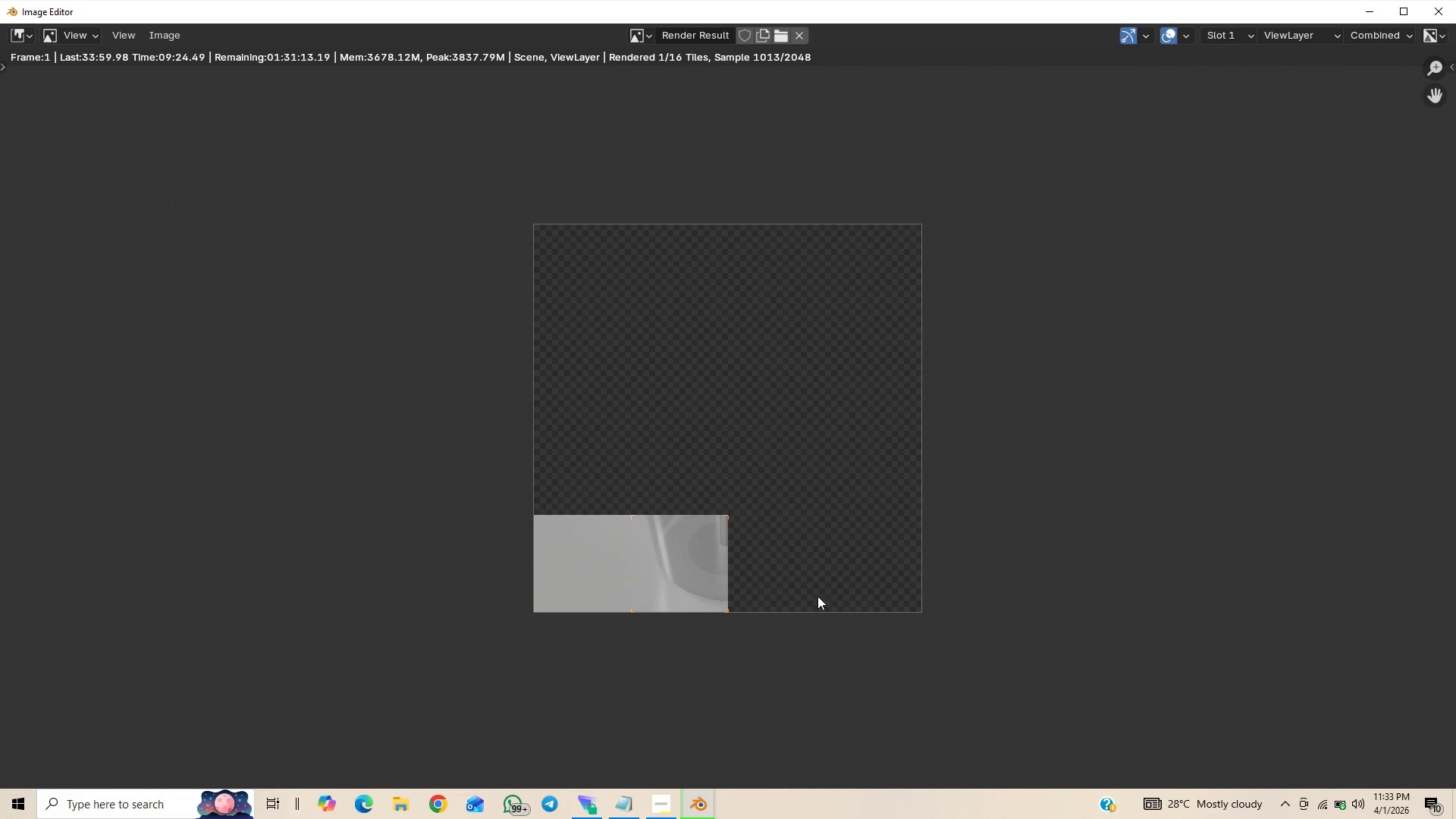 
scroll: coordinate [836, 548], scroll_direction: up, amount: 15.0
 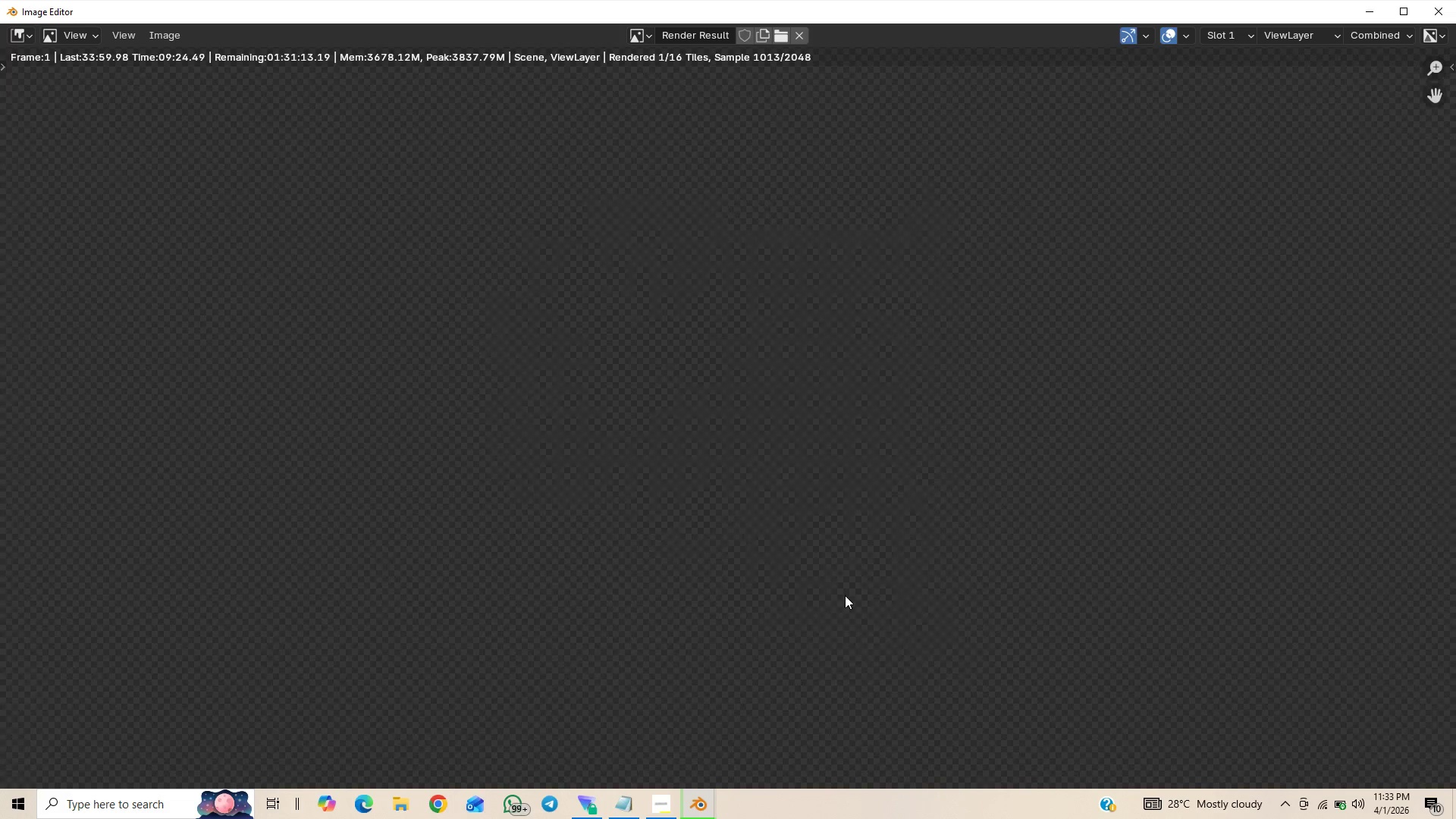 
scroll: coordinate [845, 596], scroll_direction: down, amount: 21.0
 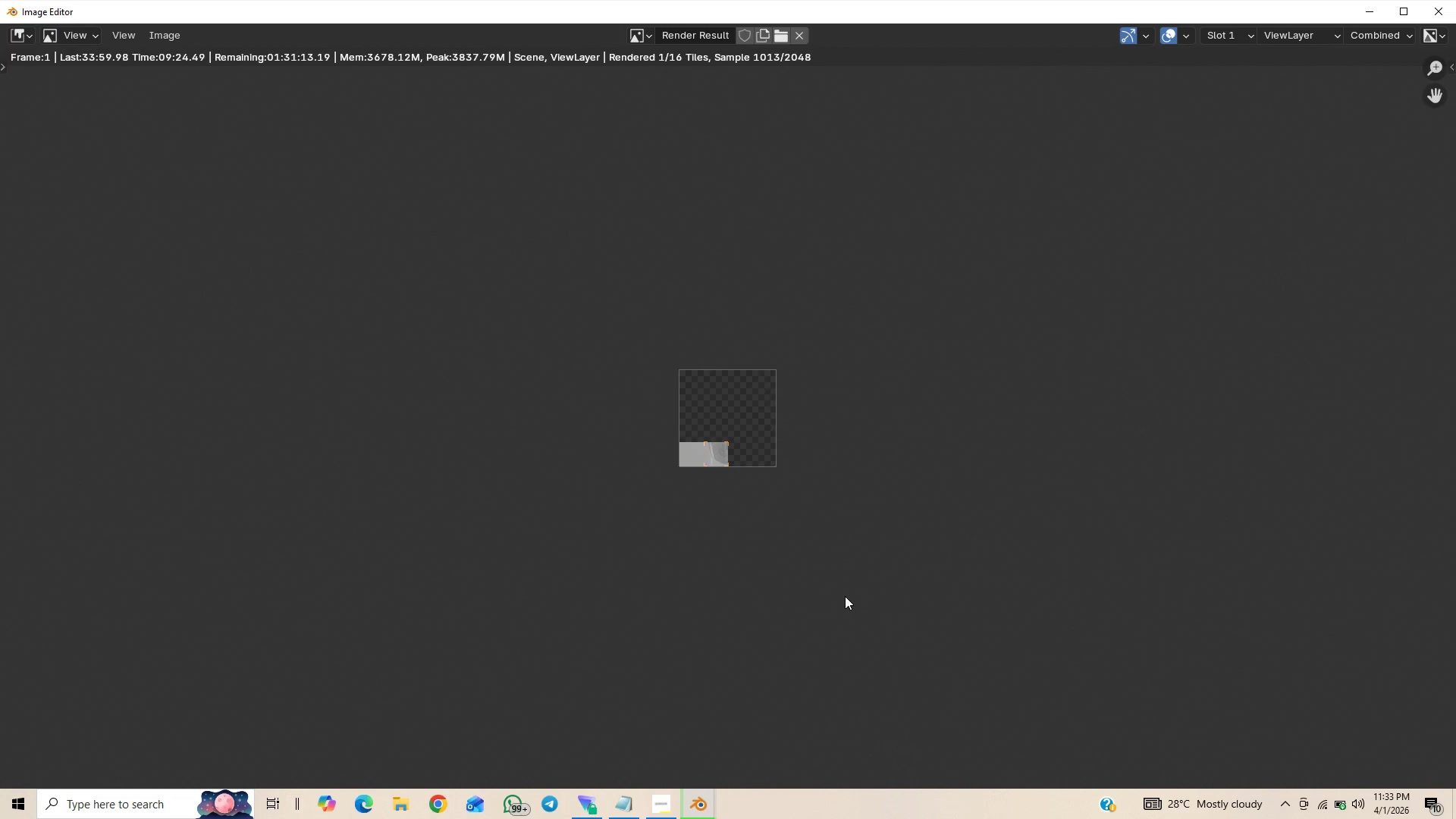 
hold_key(key=ShiftLeft, duration=0.69)
 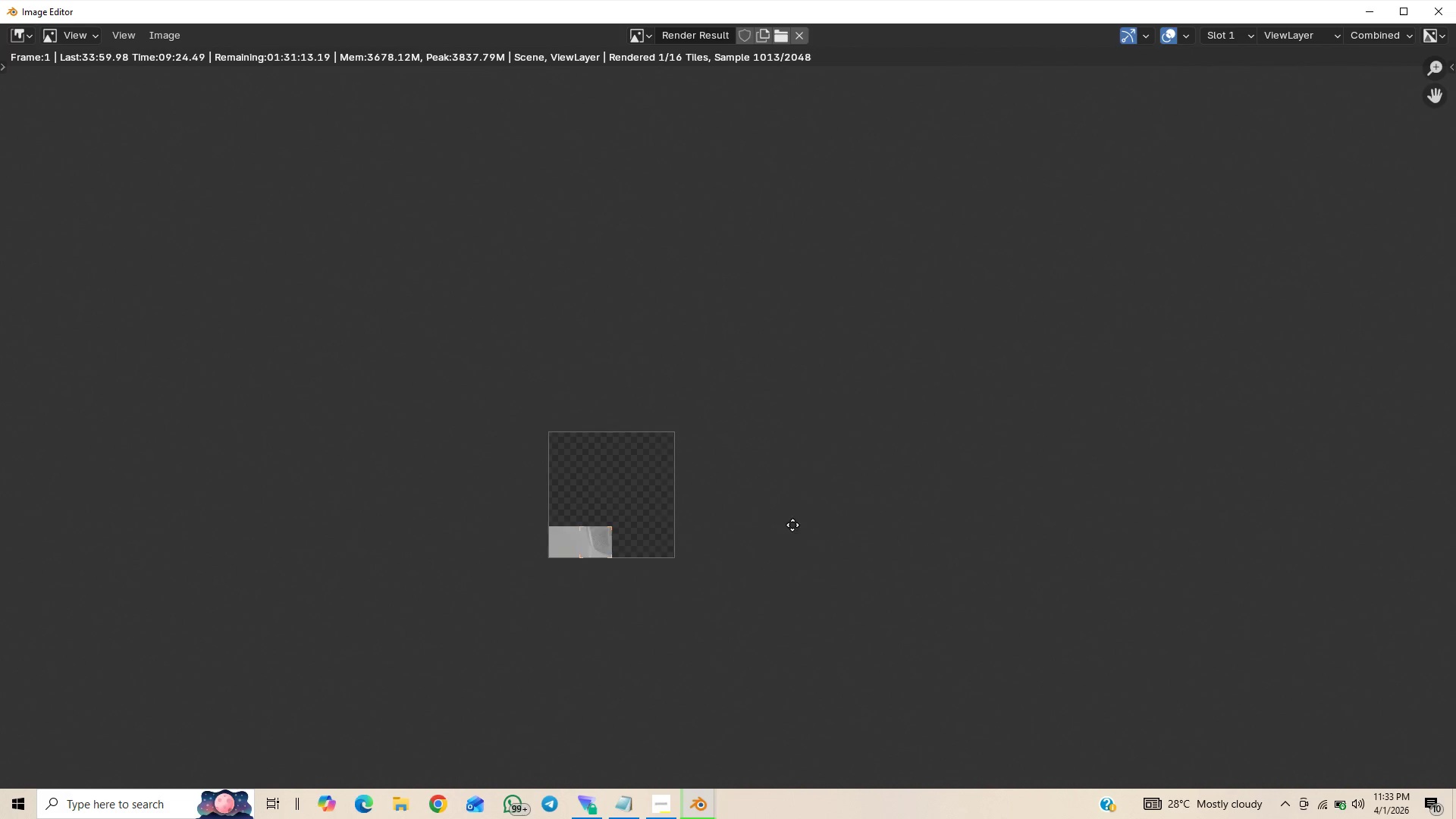 
hold_key(key=ShiftLeft, duration=1.53)
 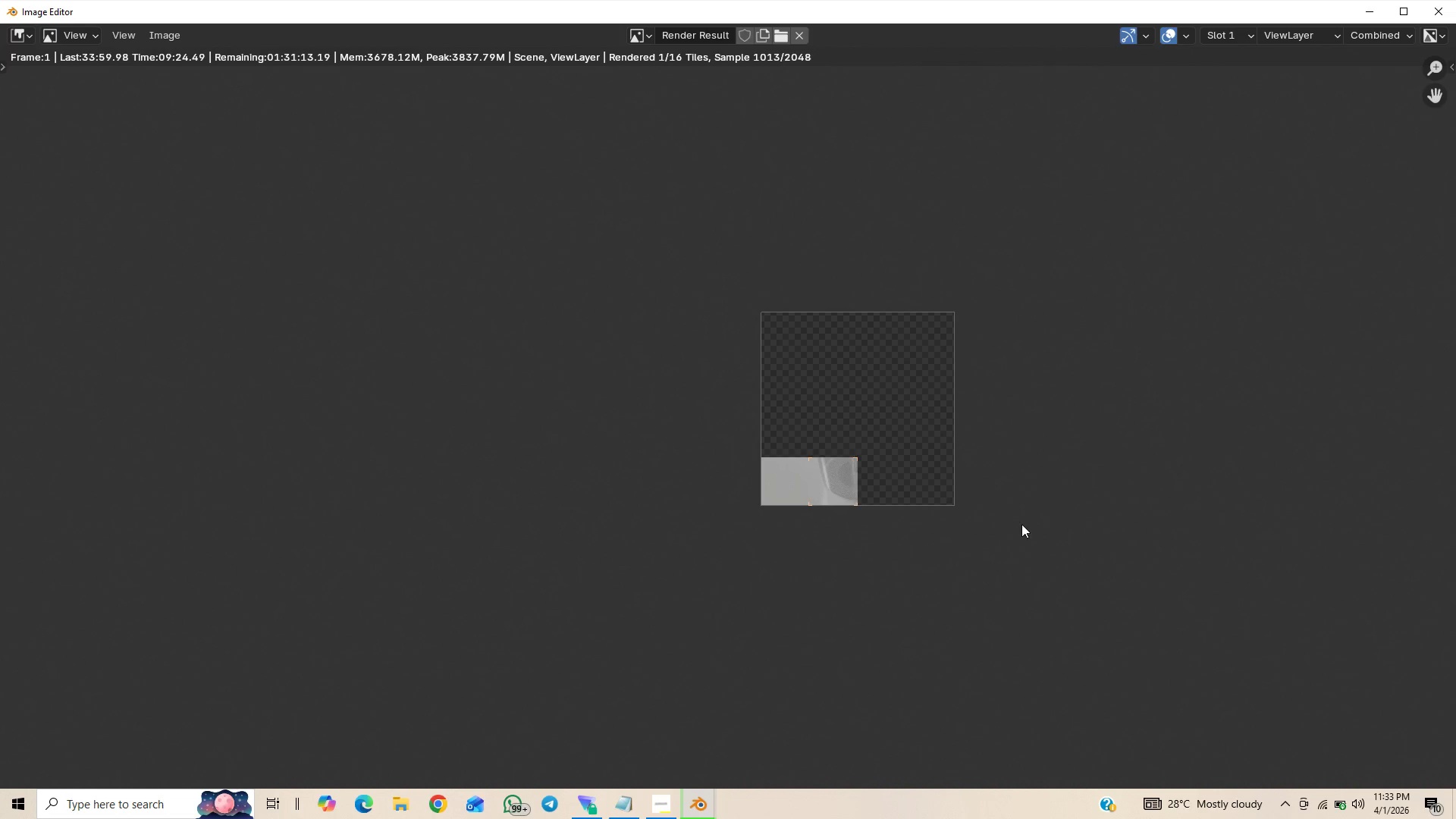 
hold_key(key=ControlLeft, duration=0.66)
 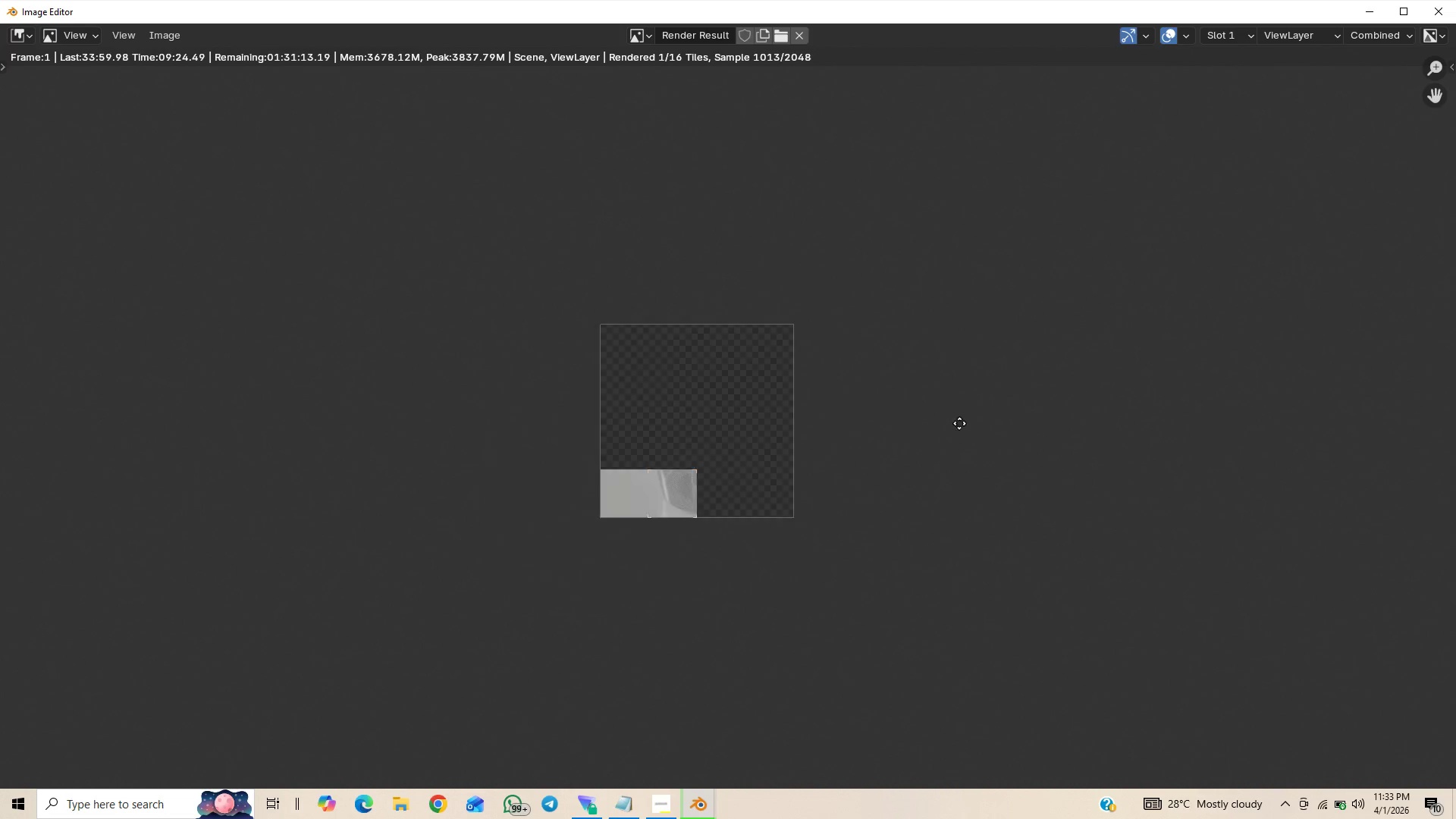 
key(Shift+ShiftLeft)
 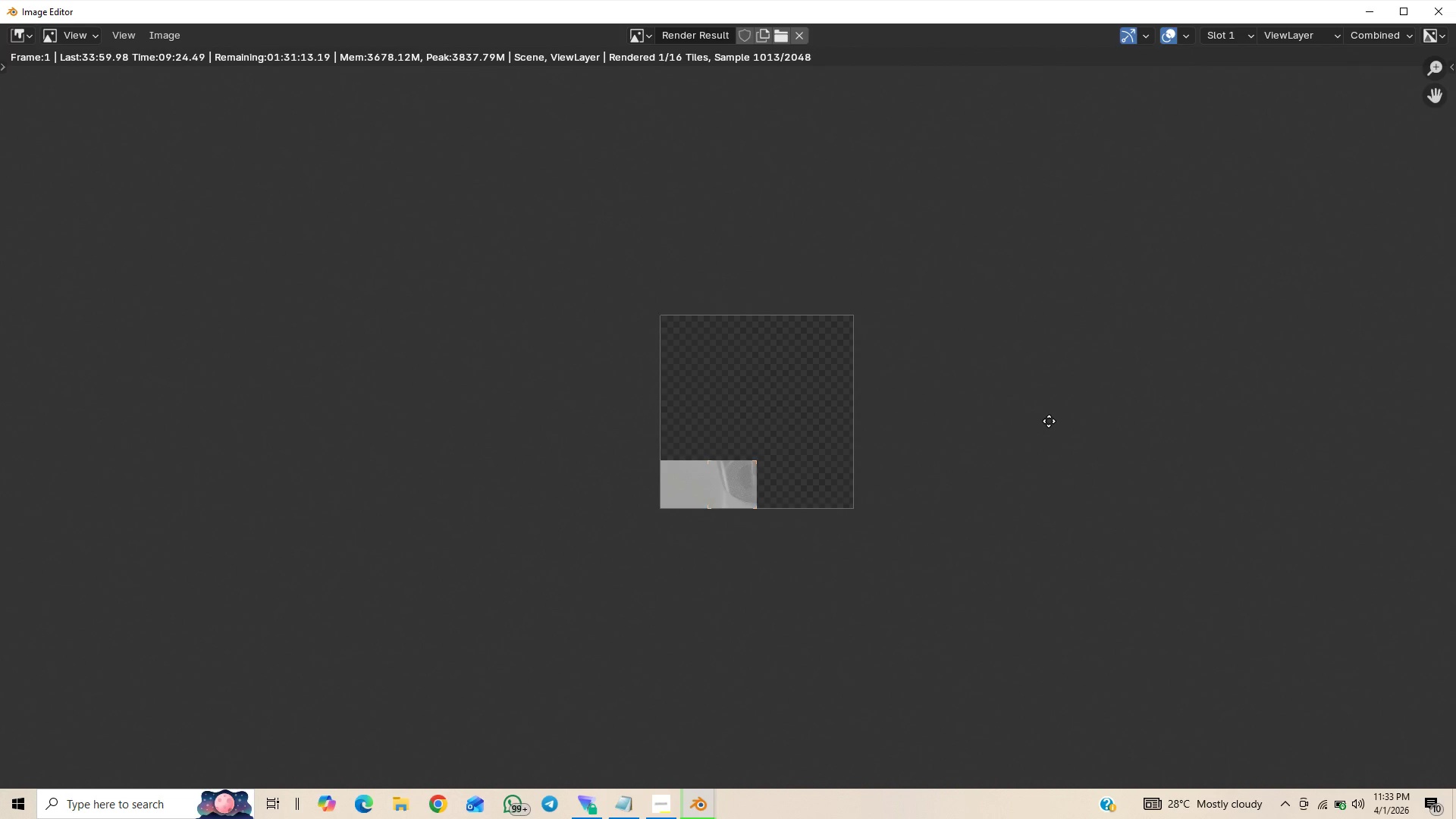 
key(Shift+ShiftLeft)
 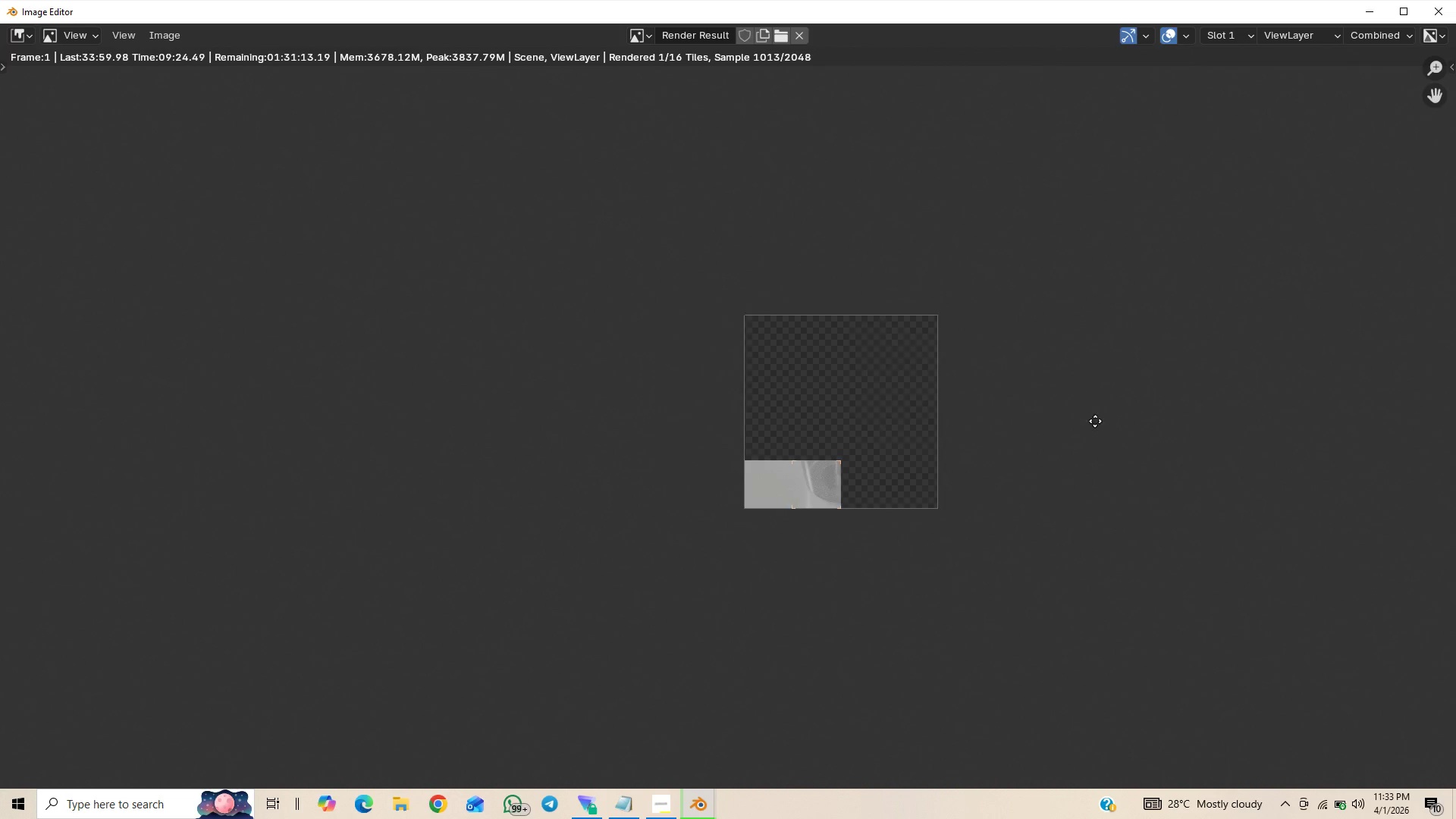 
key(Shift+ShiftLeft)
 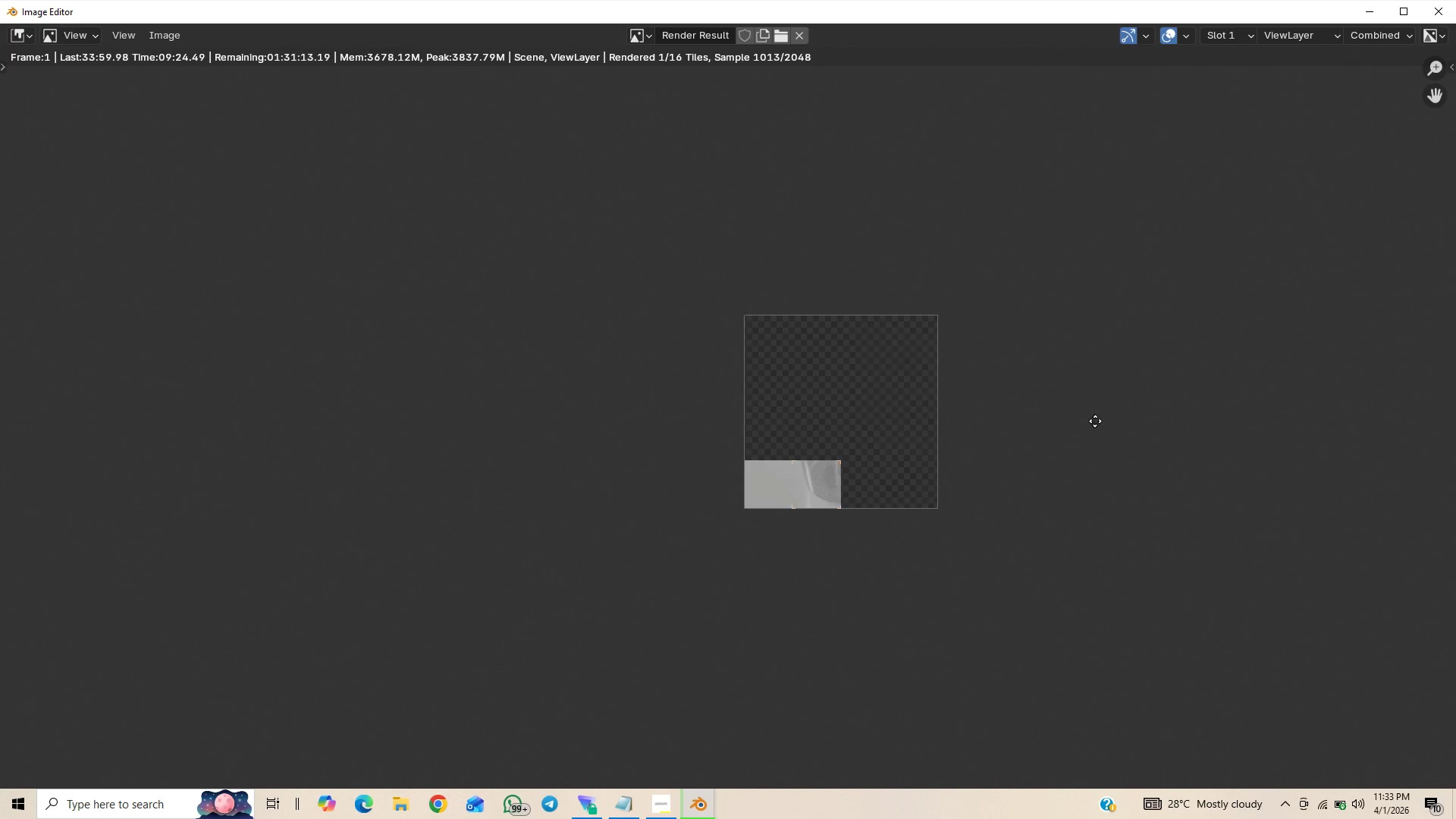 
key(Shift+ShiftLeft)
 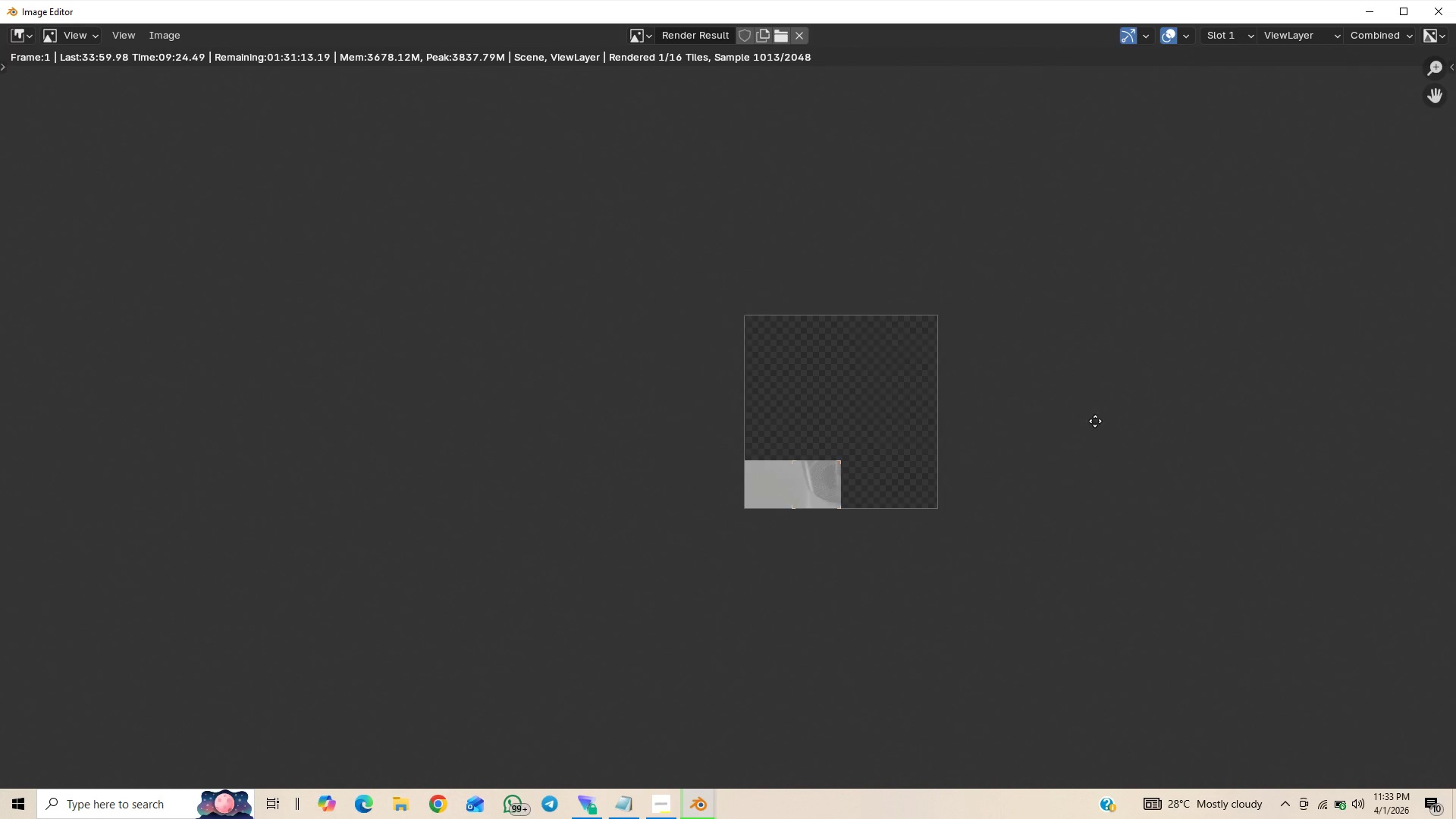 
key(Shift+ShiftLeft)
 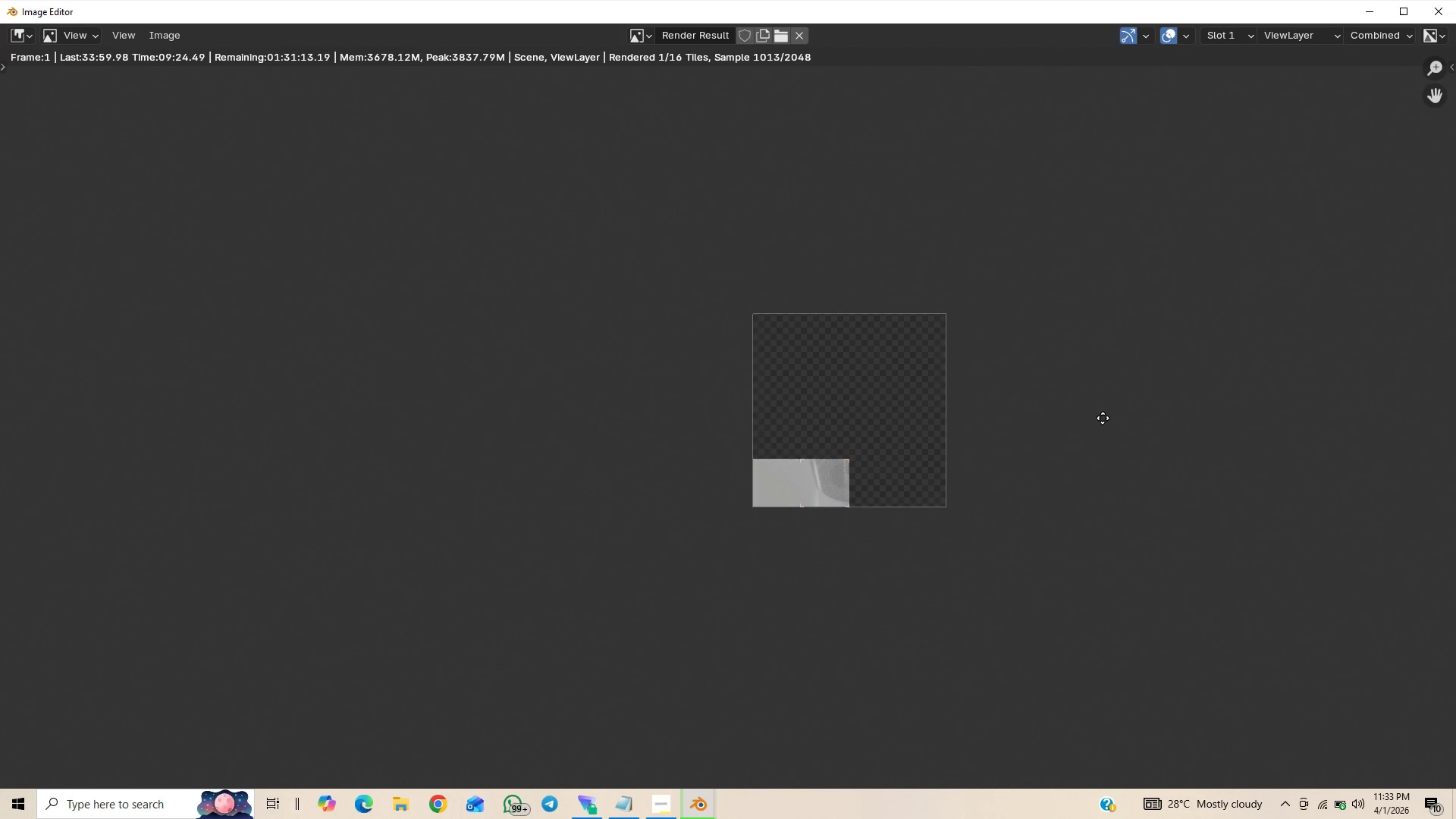 
key(Shift+ShiftLeft)
 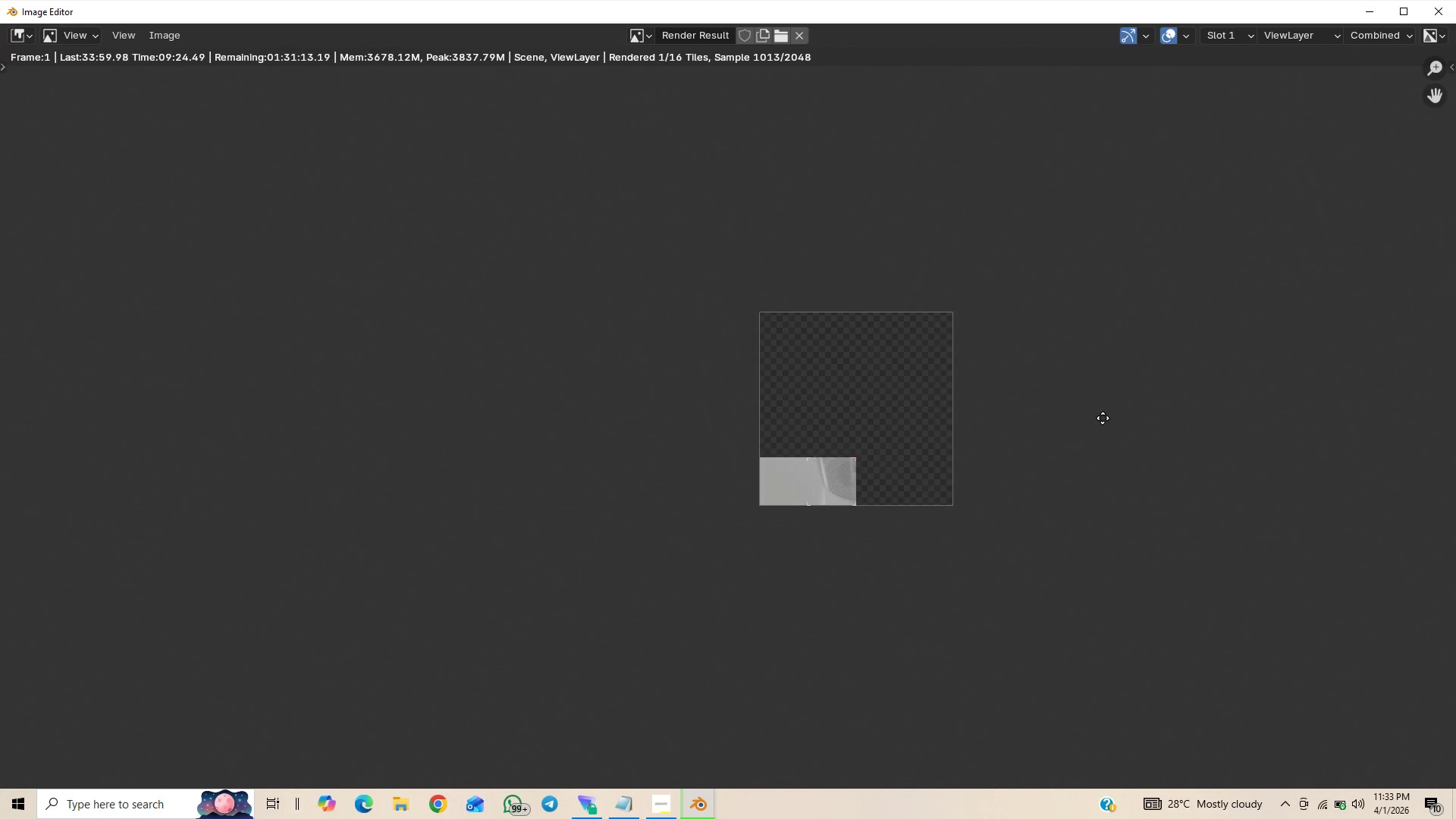 
key(Shift+ShiftLeft)
 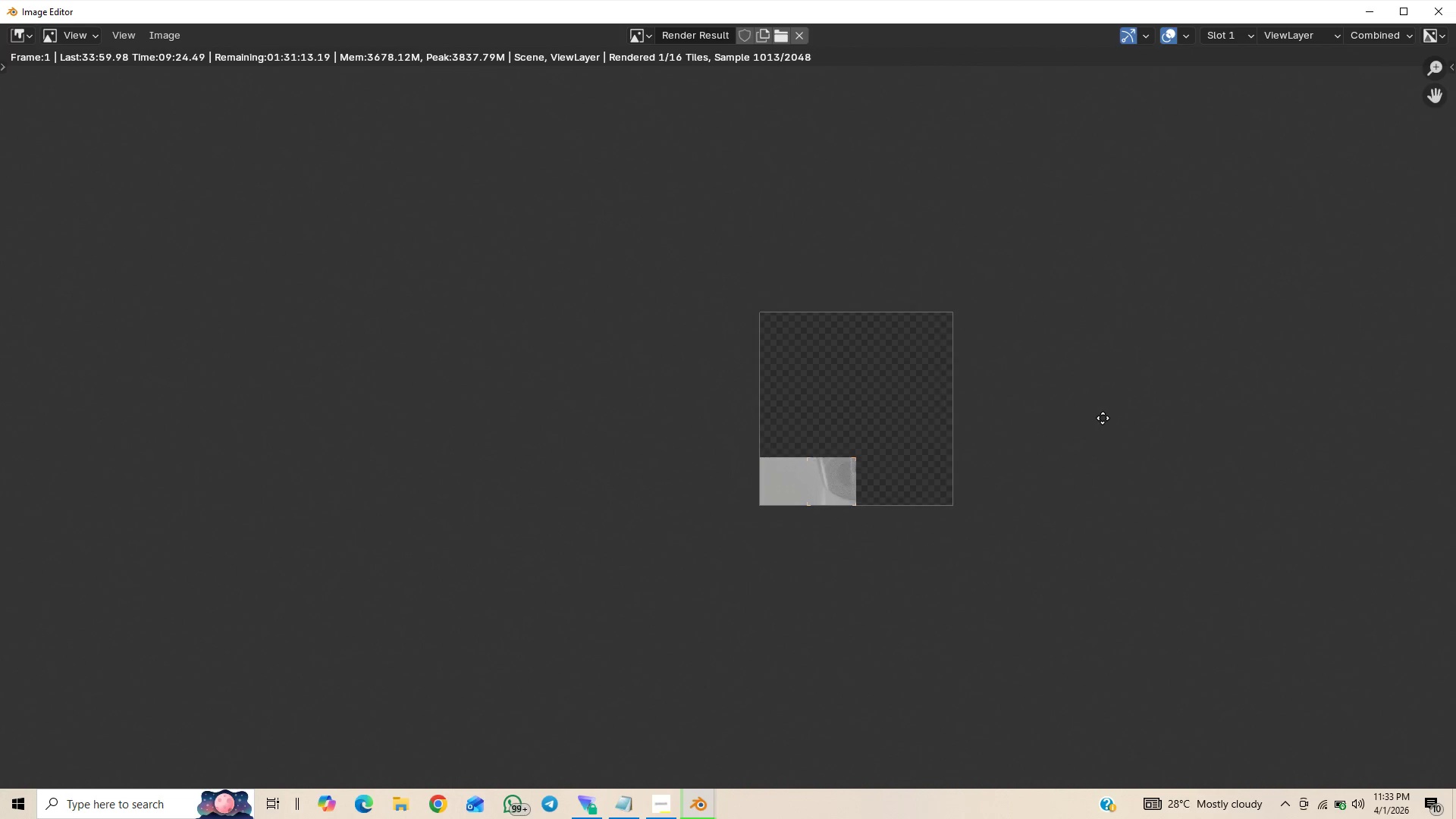 
key(Shift+ShiftLeft)
 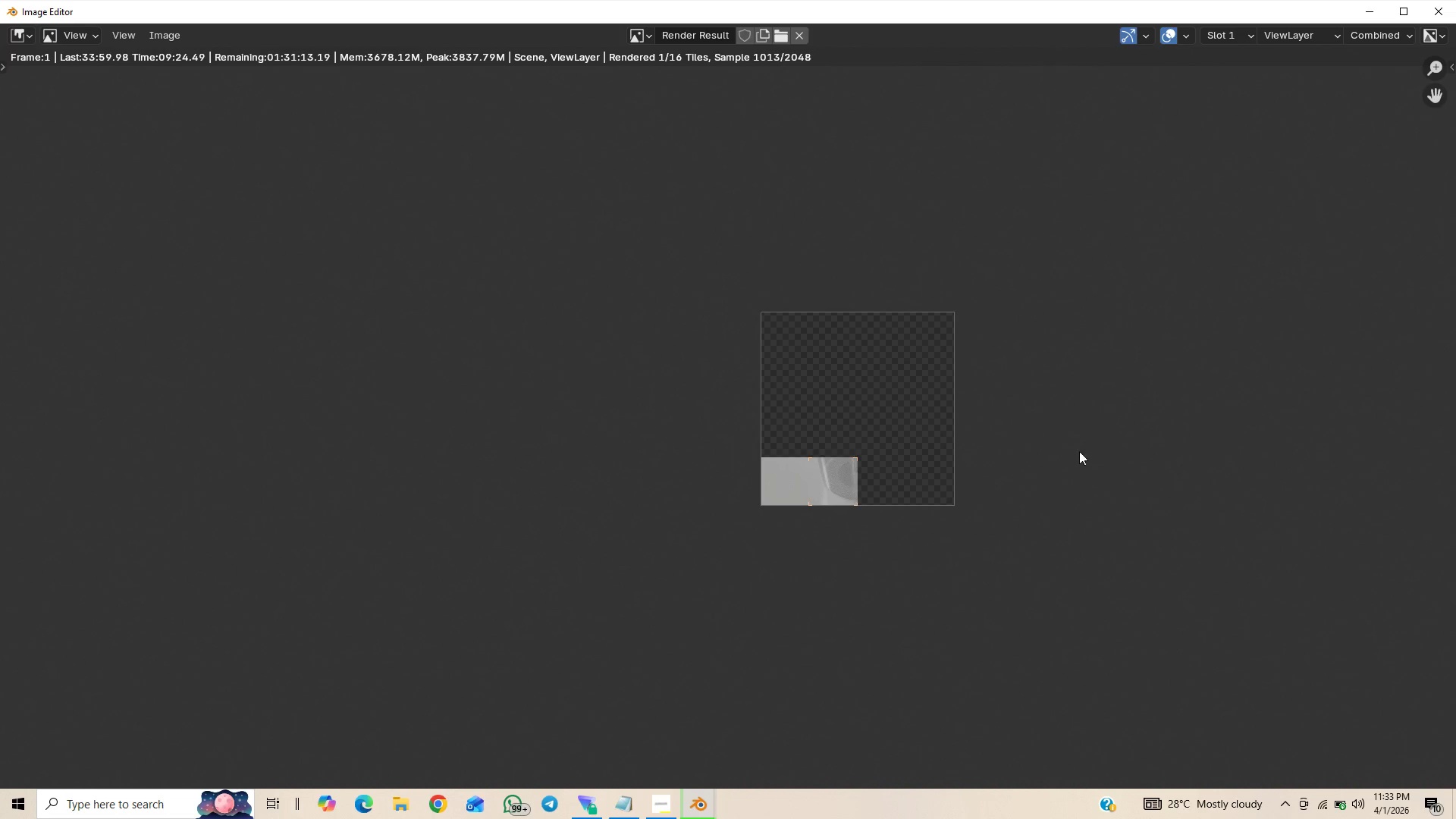 
hold_key(key=ControlLeft, duration=0.66)
scroll: coordinate [1021, 524], scroll_direction: up, amount: 1.0
 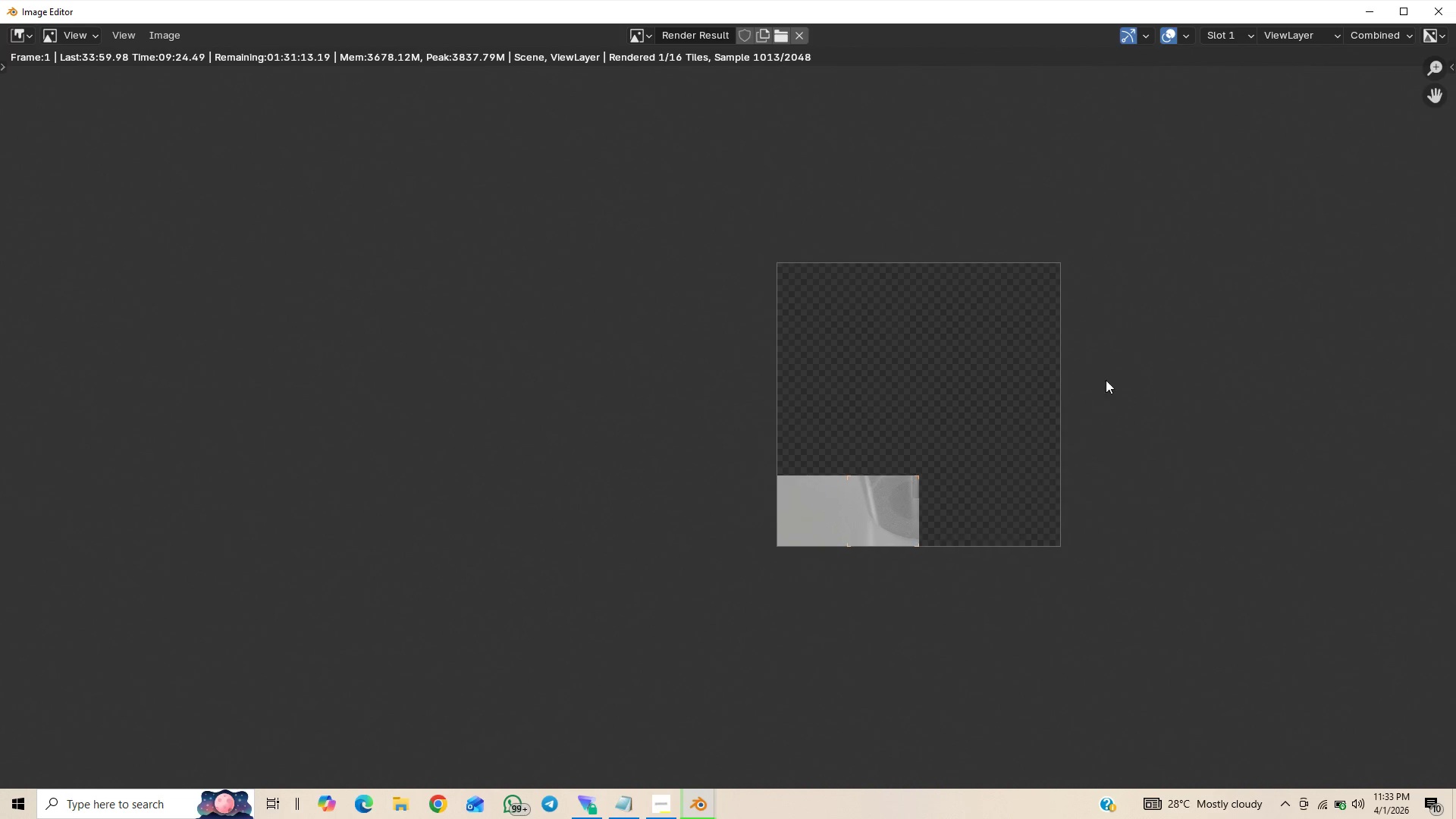 
hold_key(key=ShiftLeft, duration=0.56)
 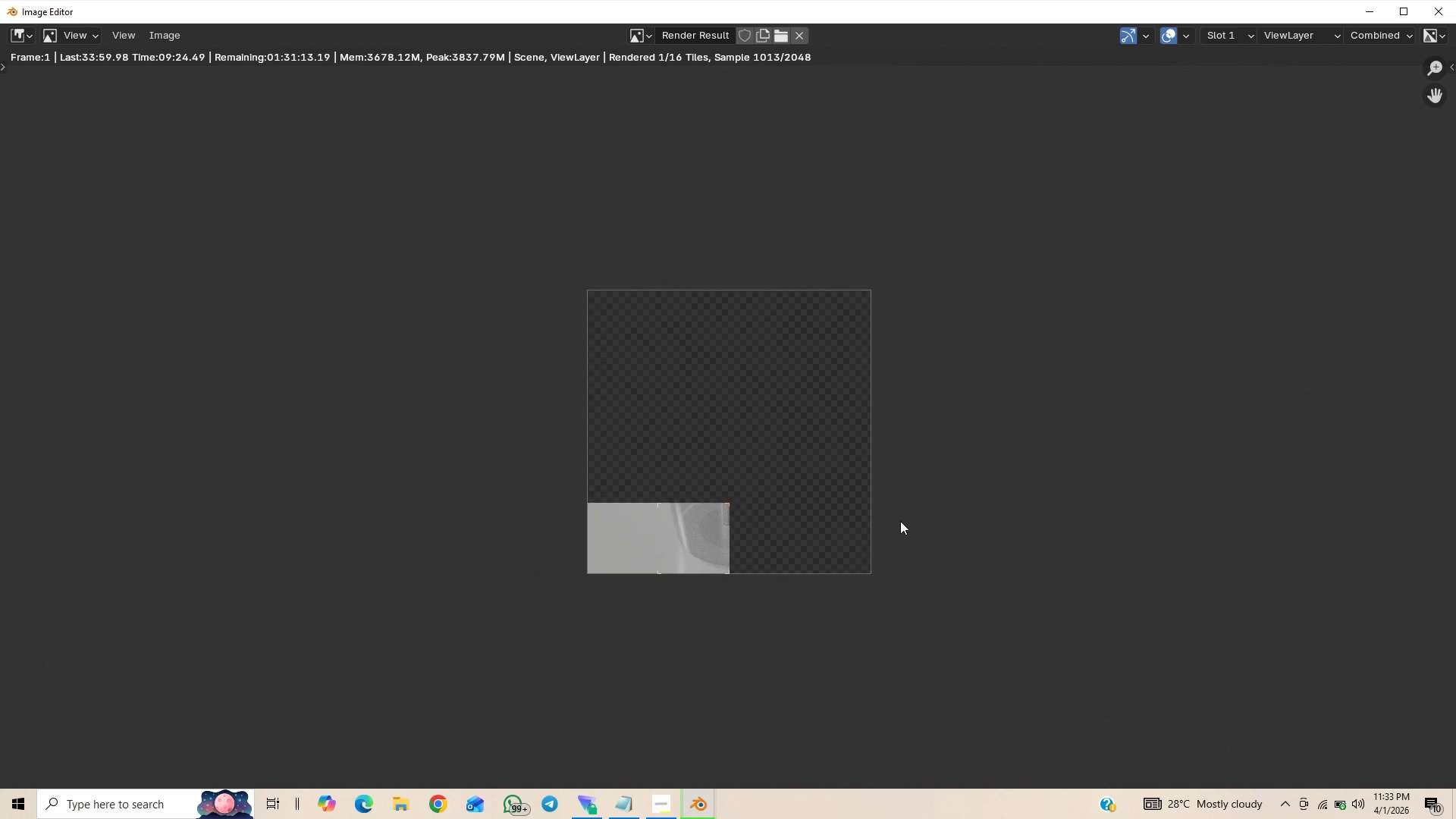 
hold_key(key=ControlLeft, duration=0.64)
scroll: coordinate [939, 588], scroll_direction: up, amount: 1.0
 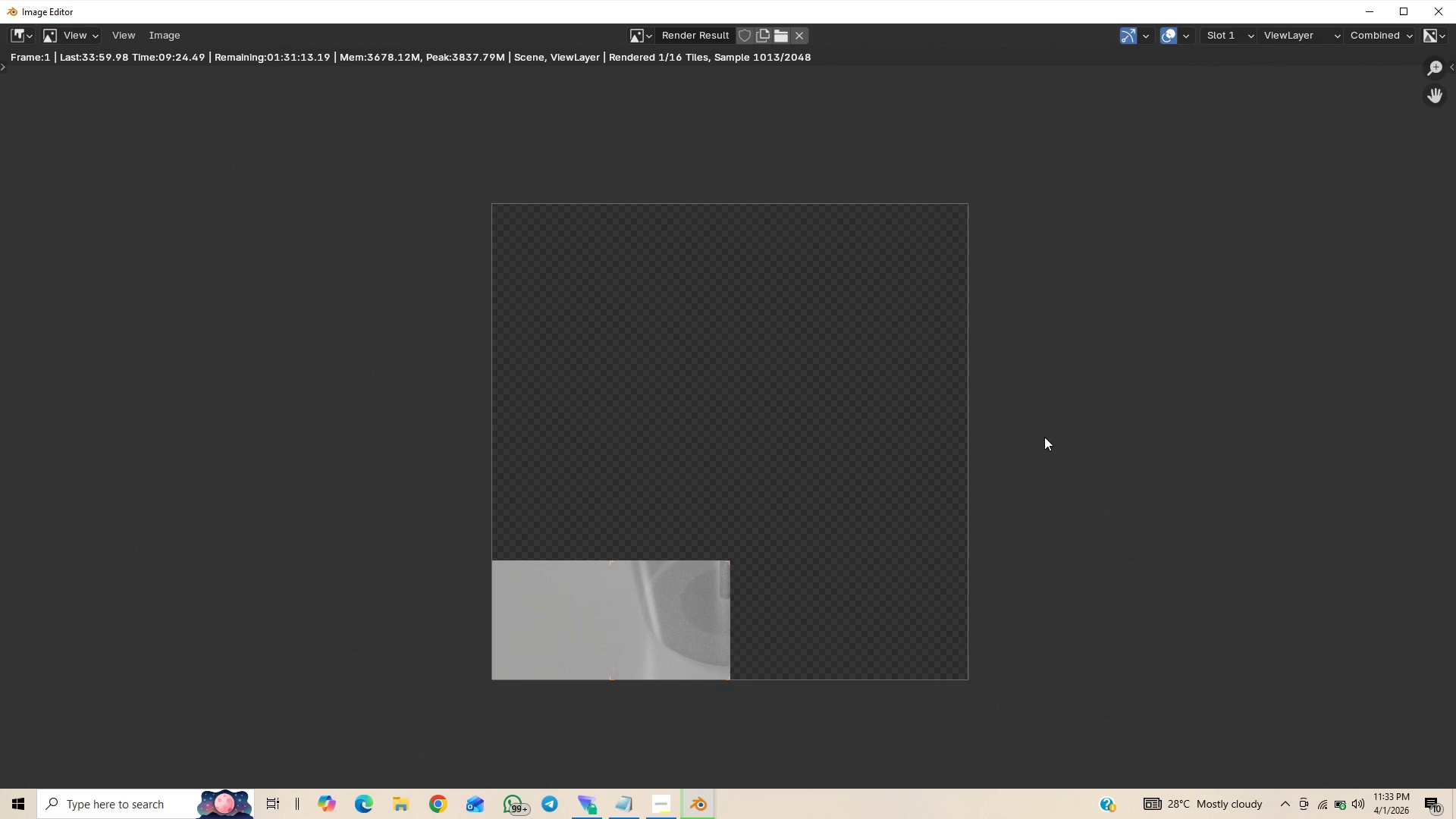 
hold_key(key=ShiftLeft, duration=0.58)
scroll: coordinate [1022, 522], scroll_direction: up, amount: 3.0
 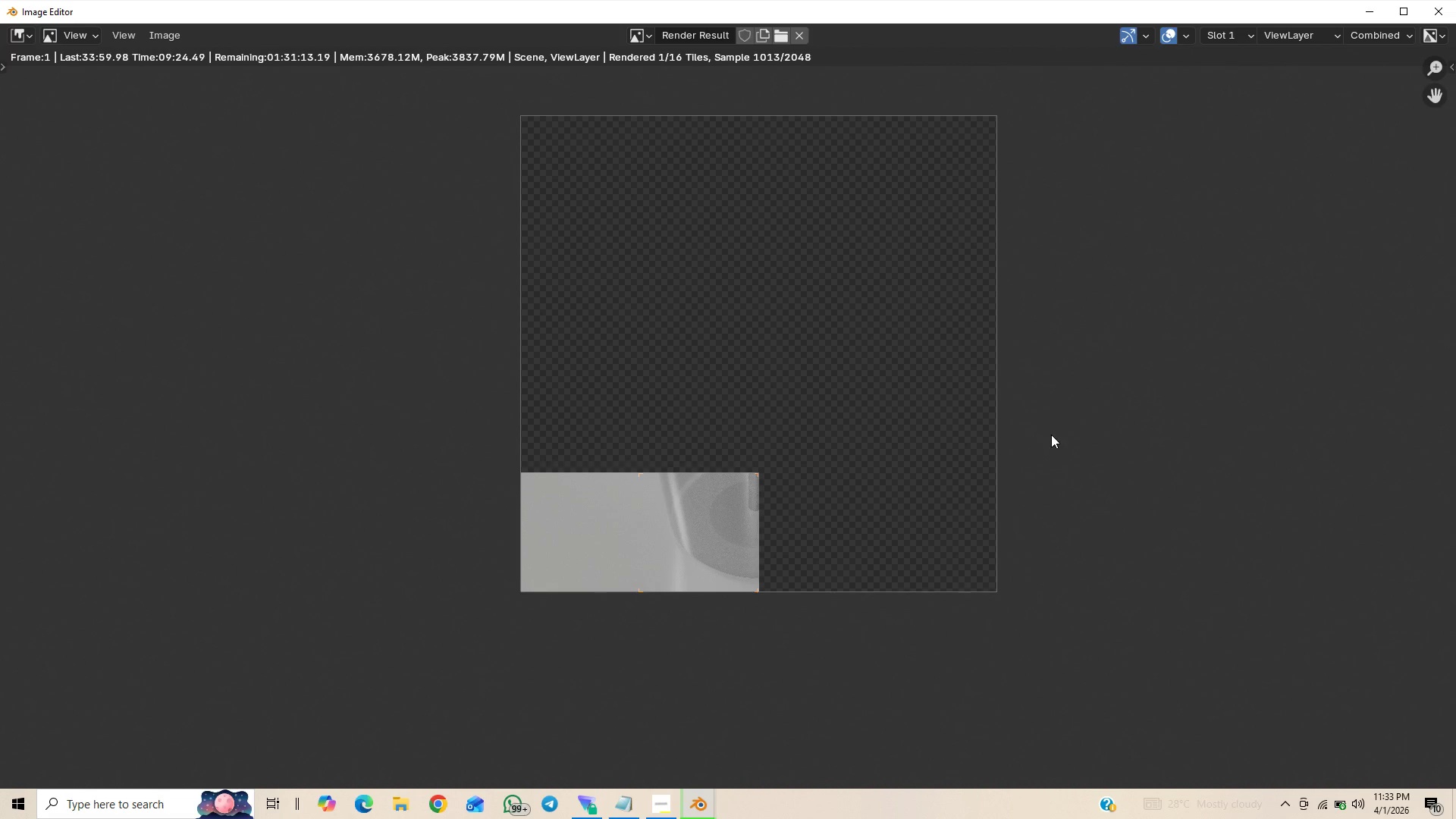 
hold_key(key=ControlLeft, duration=0.72)
 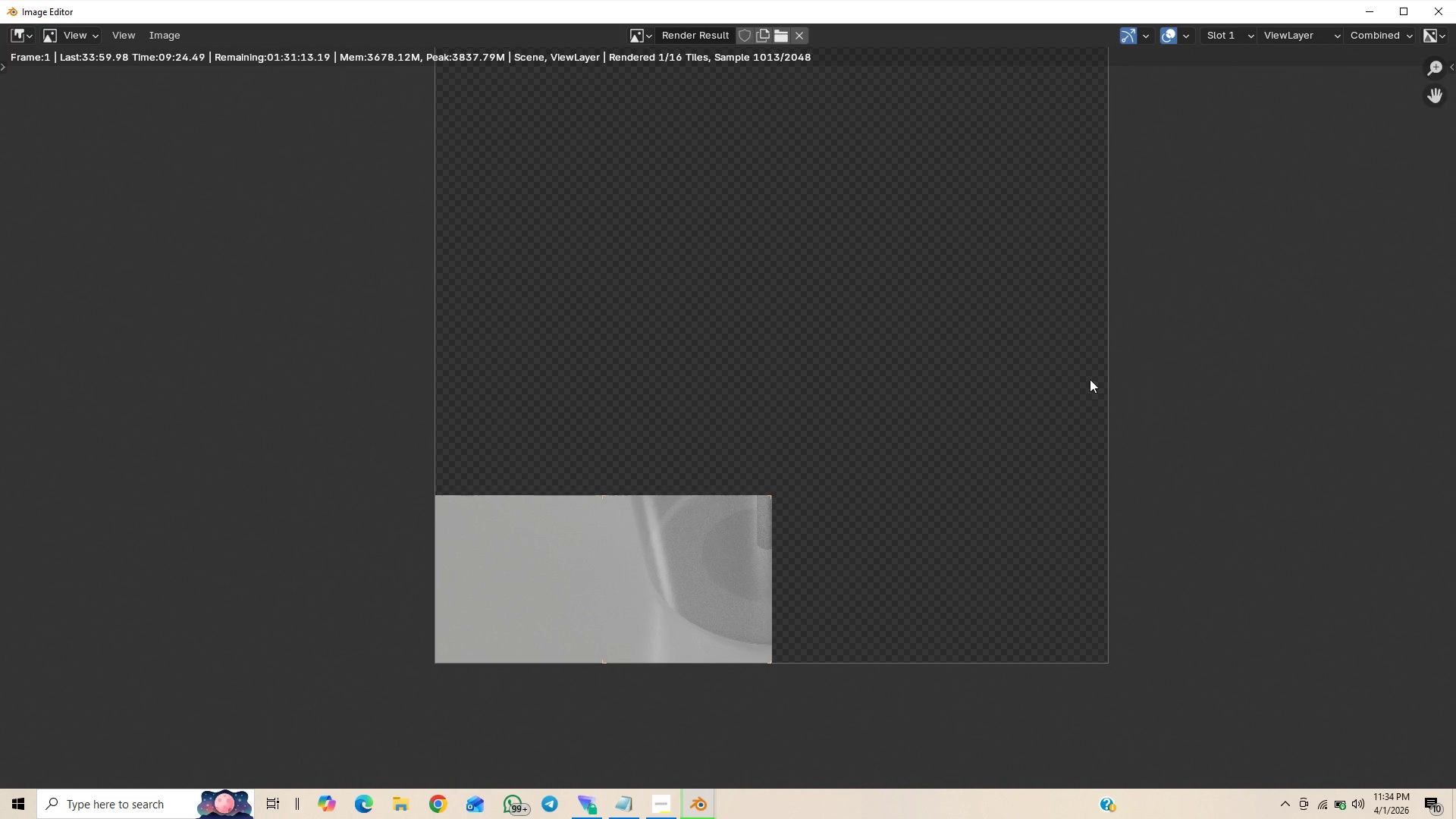 
mouse_move([1320, 795])
 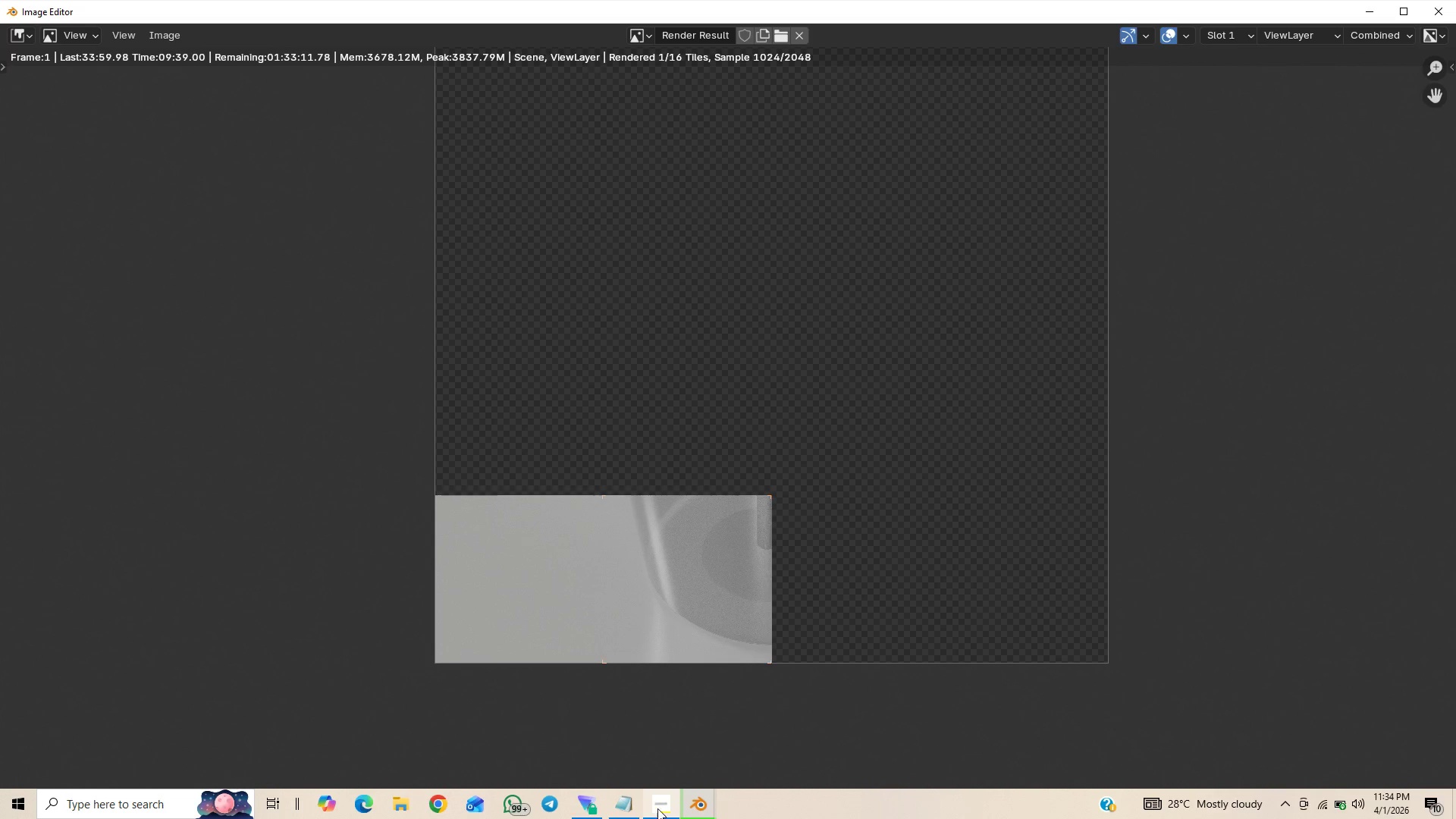 
scroll: coordinate [855, 624], scroll_direction: down, amount: 3.0
 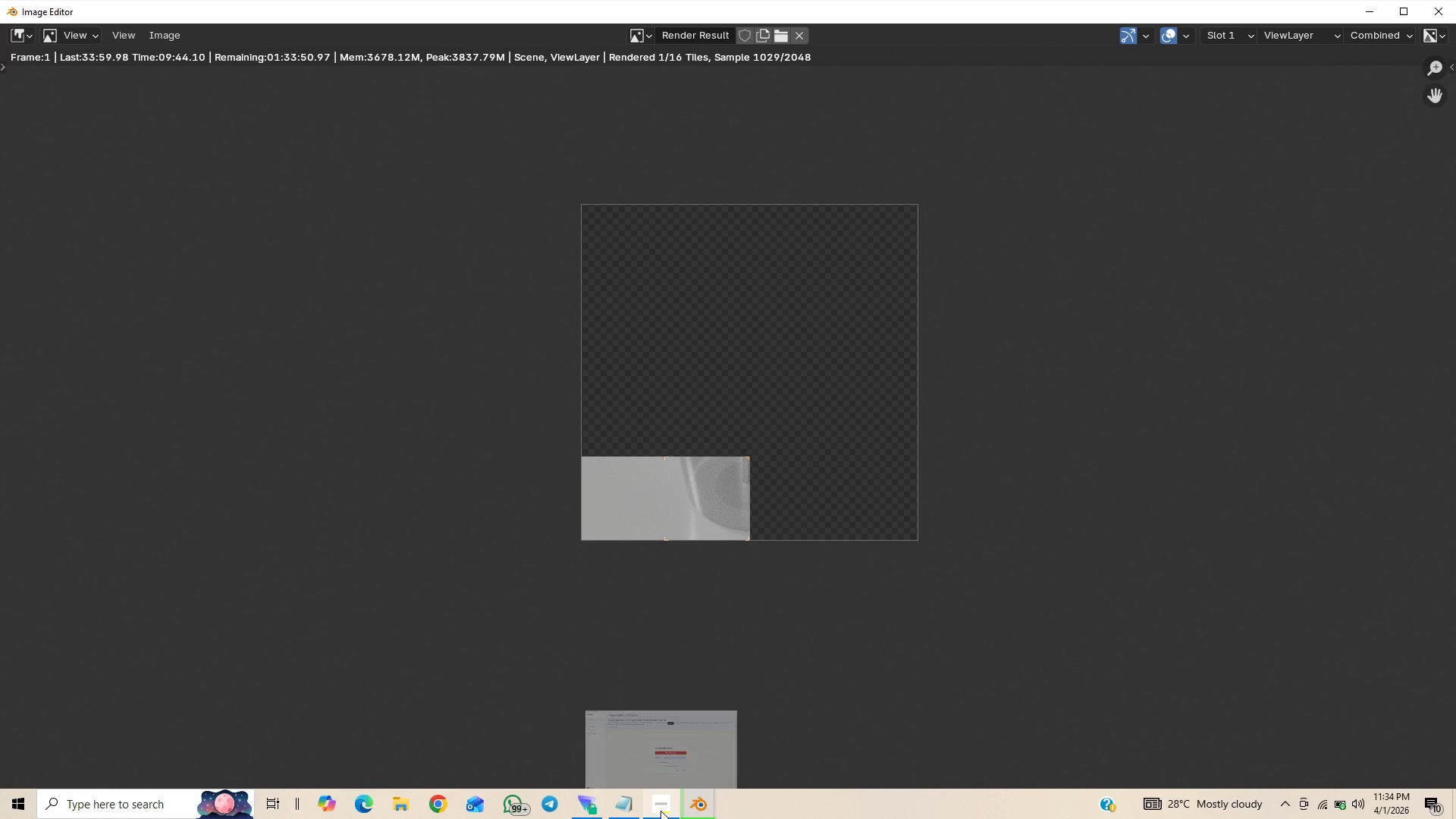 
left_click([661, 811])